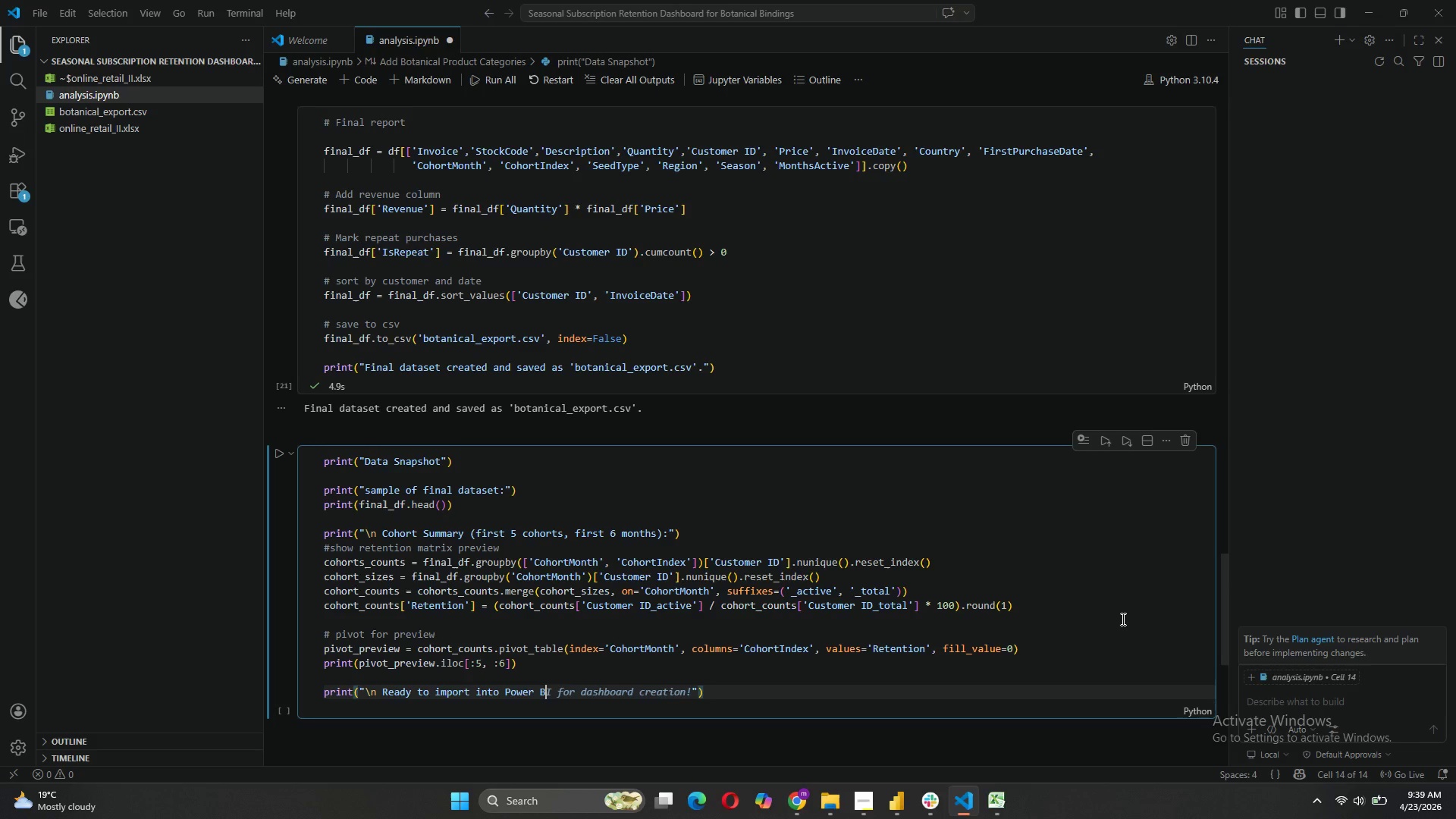 
key(CapsLock)
 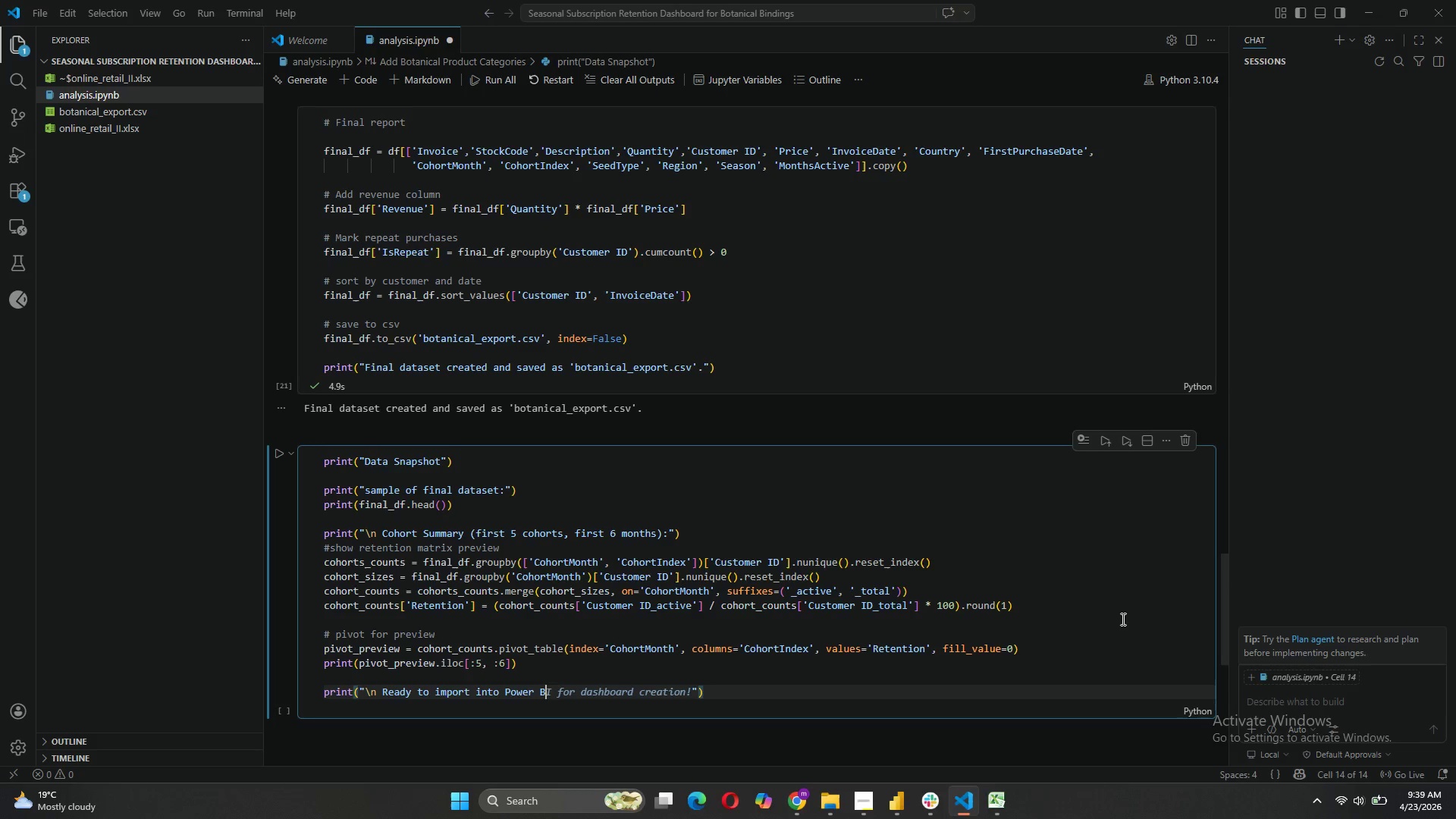 
key(I)
 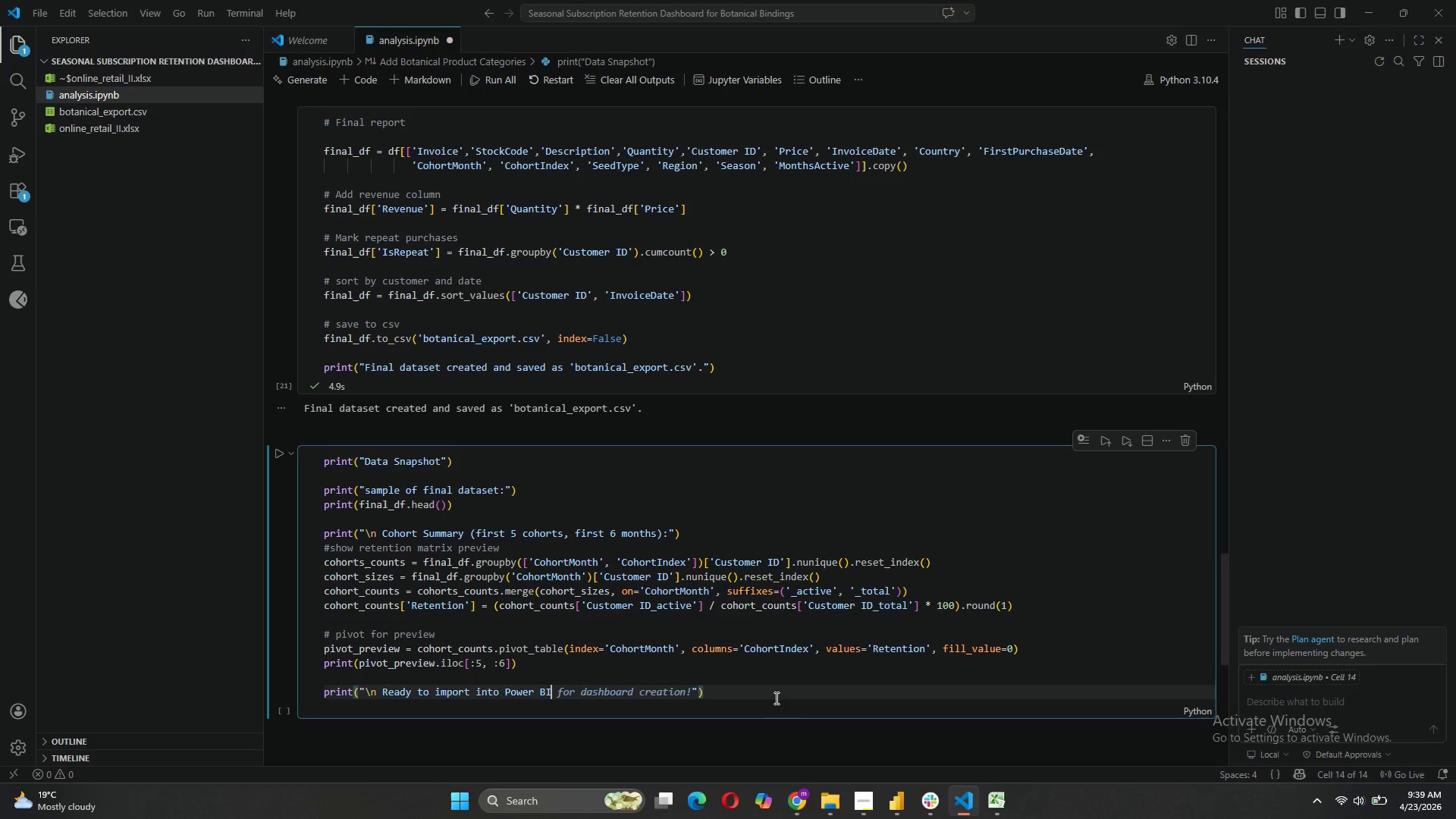 
left_click([745, 683])
 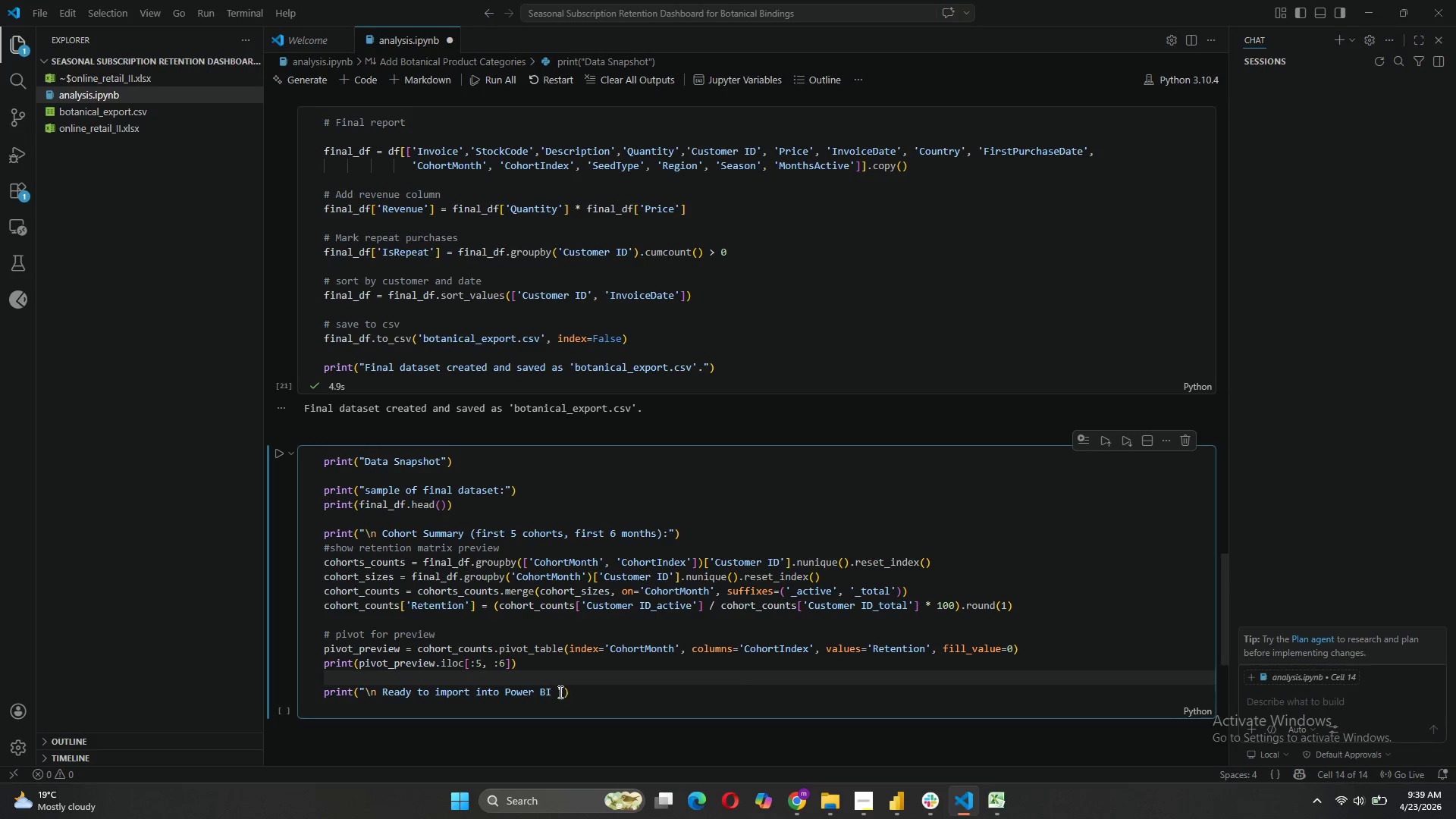 
left_click([556, 691])
 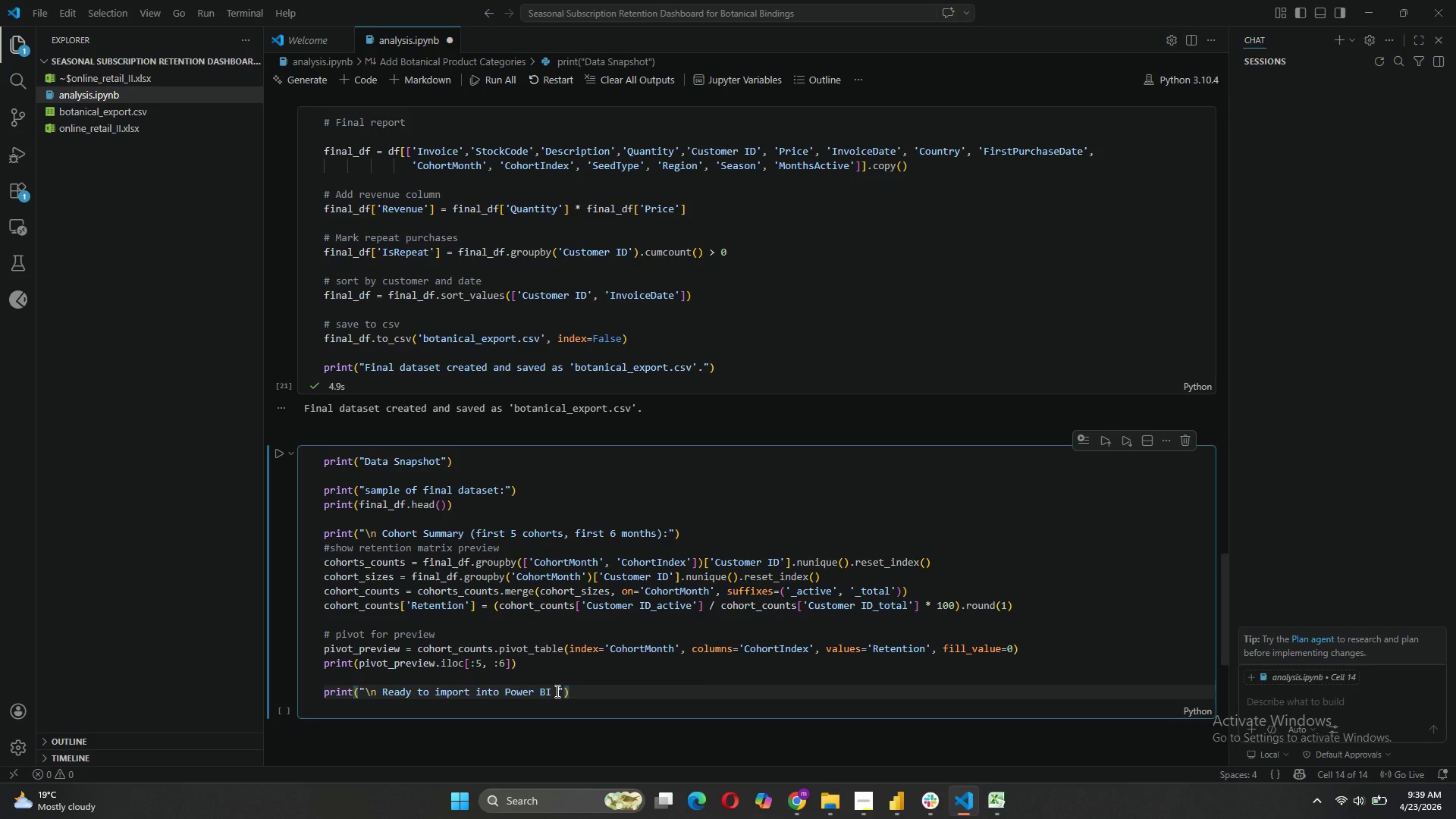 
key(Backspace)
 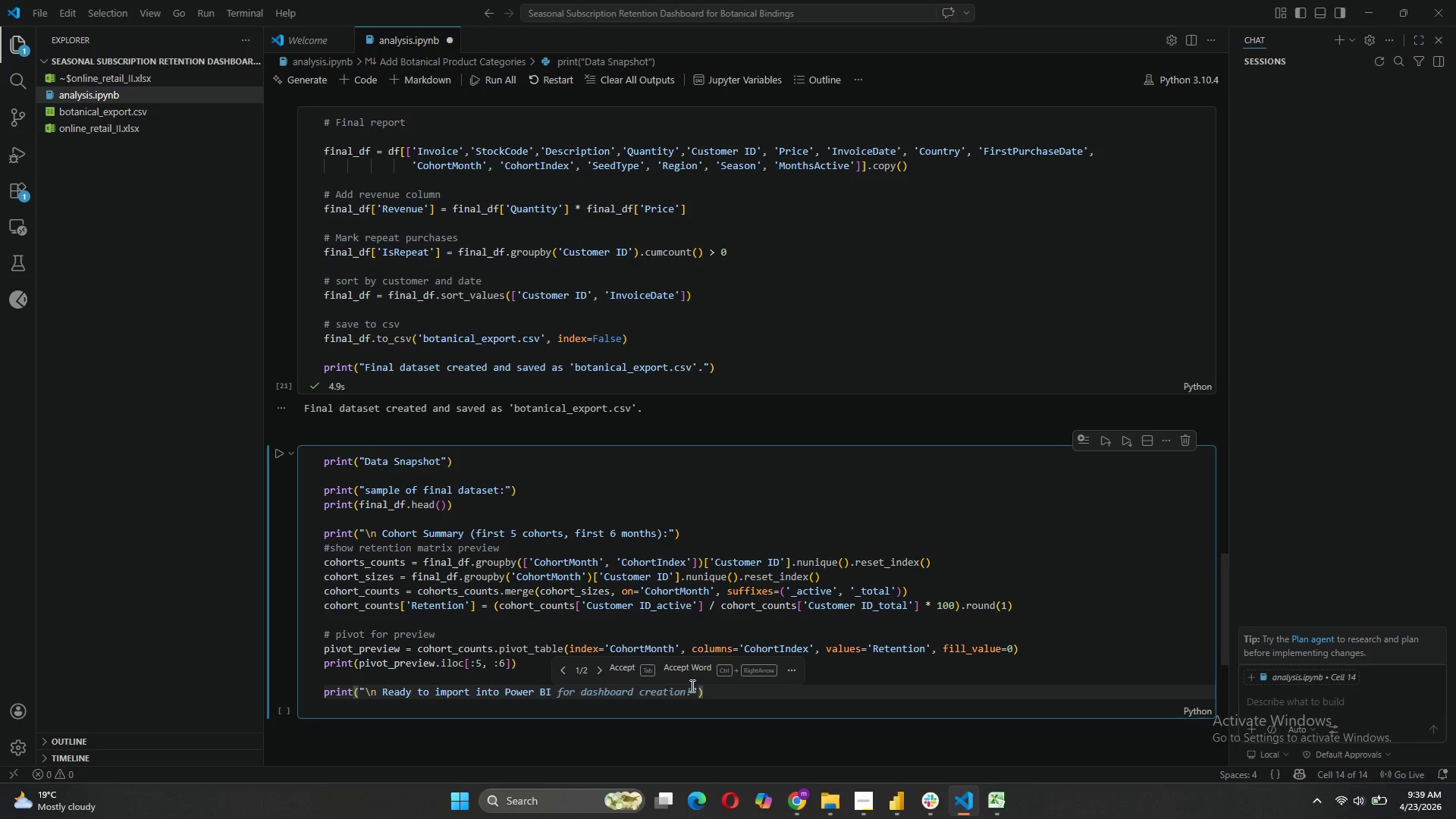 
left_click([703, 693])
 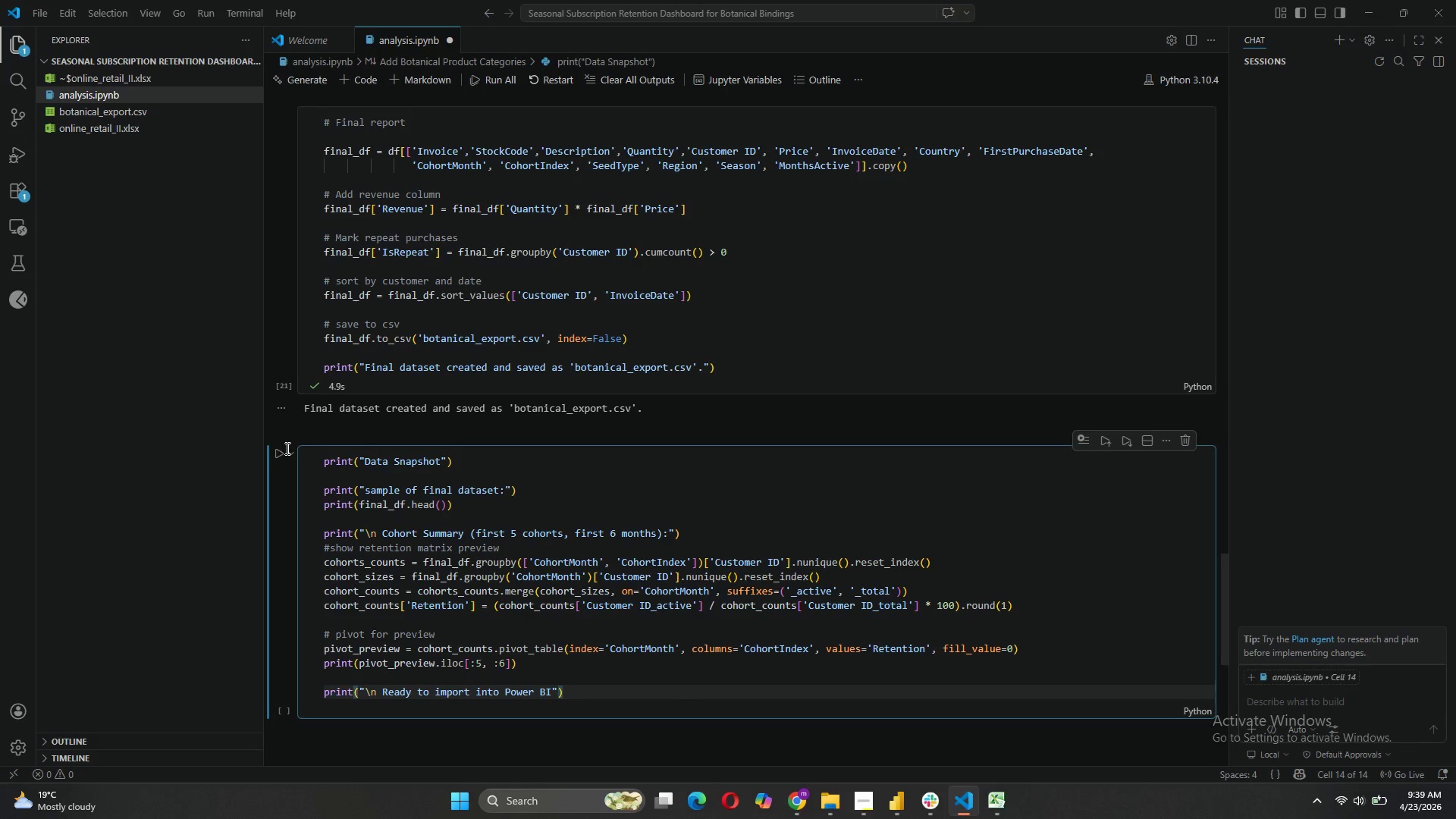 
left_click([275, 448])
 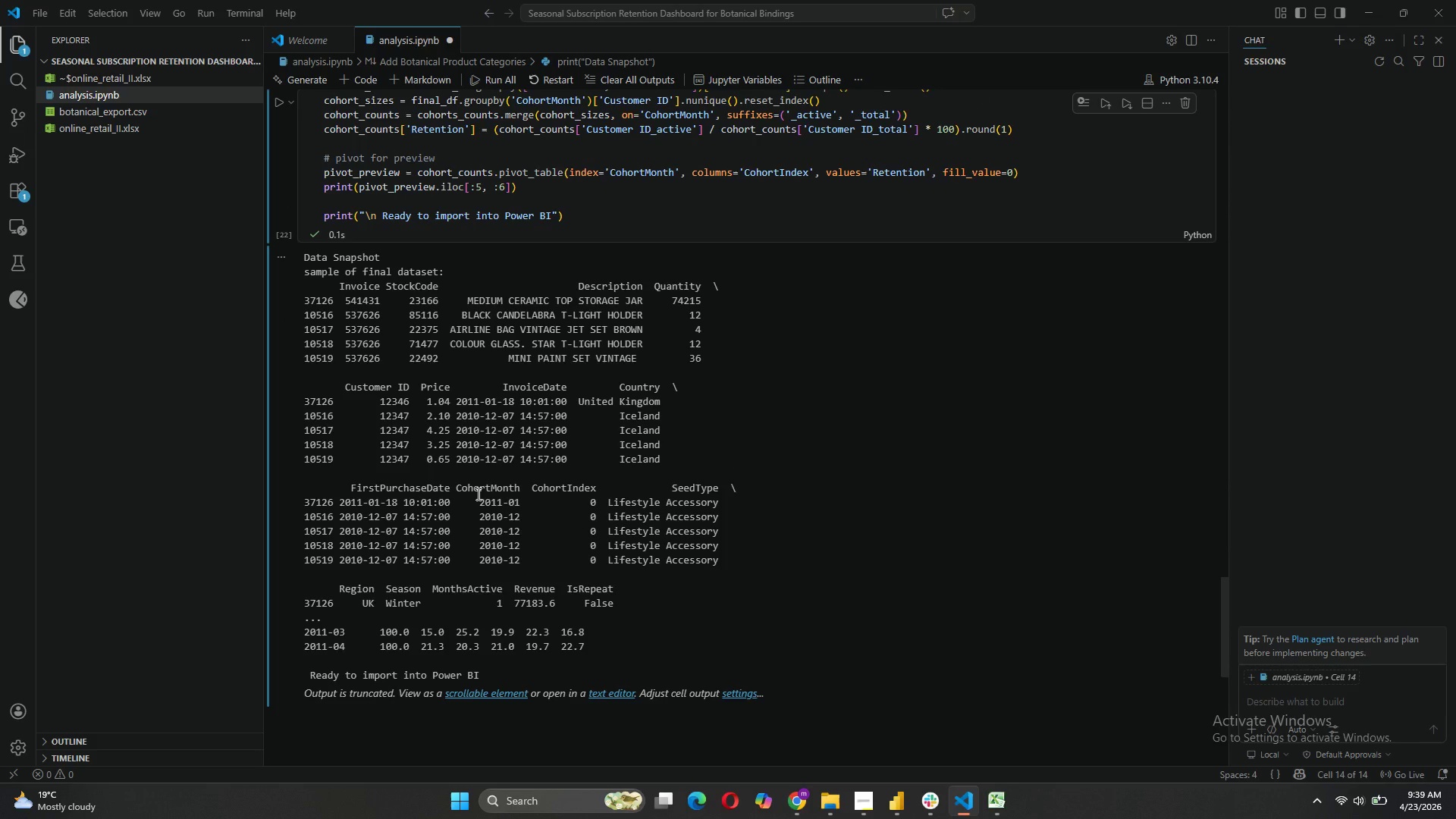 
wait(21.5)
 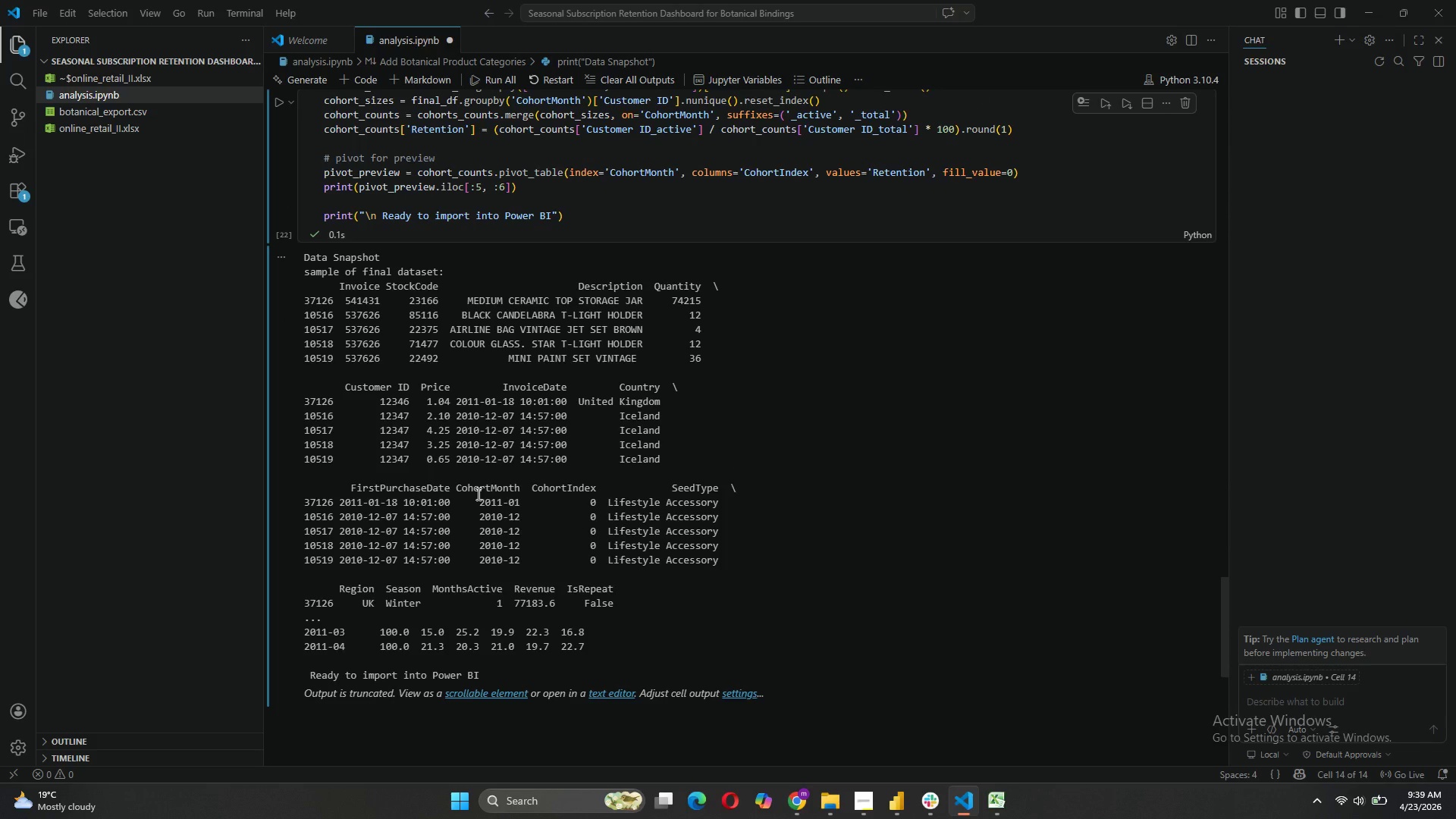 
key(Control+S)
 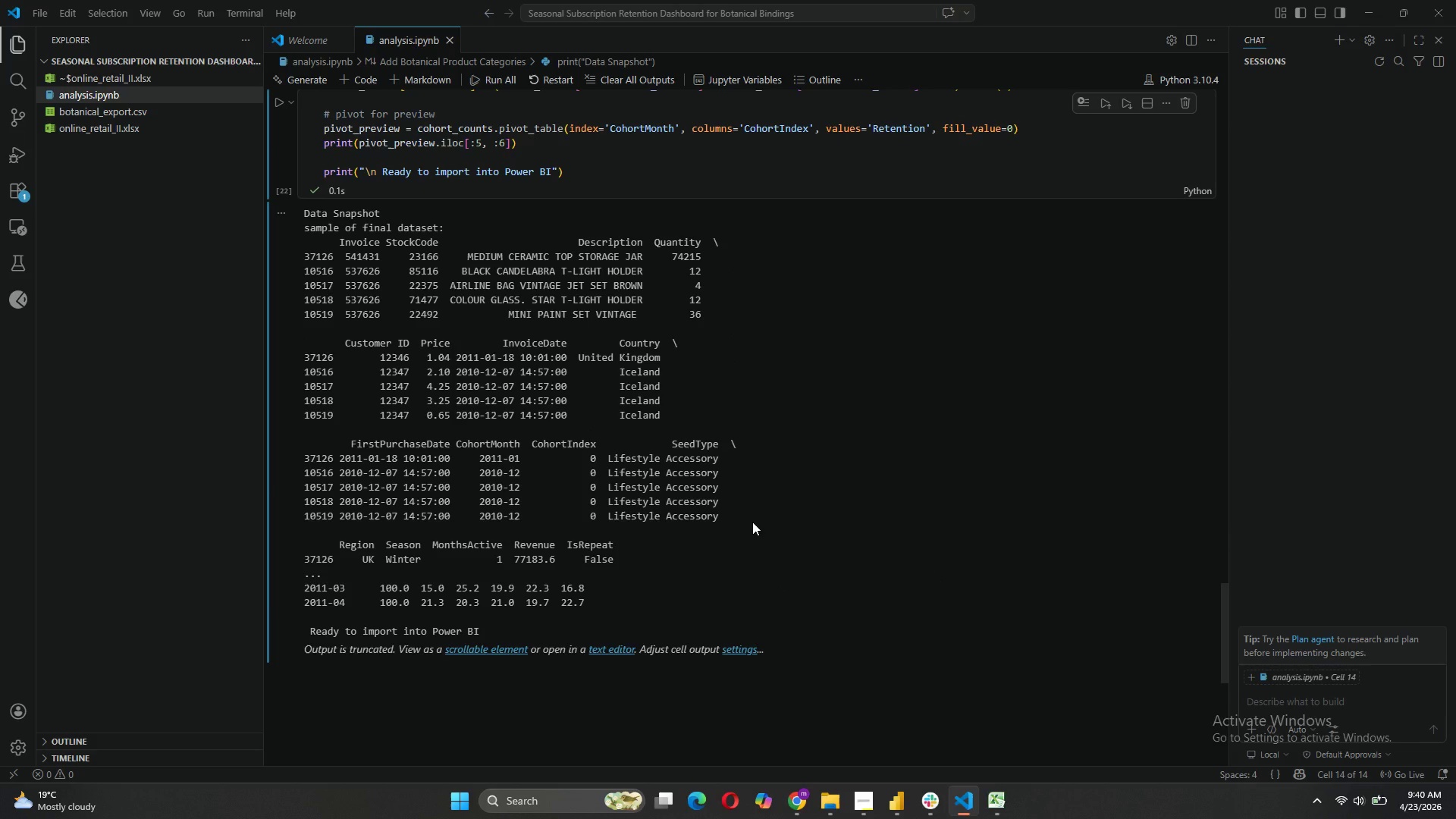 
wait(35.64)
 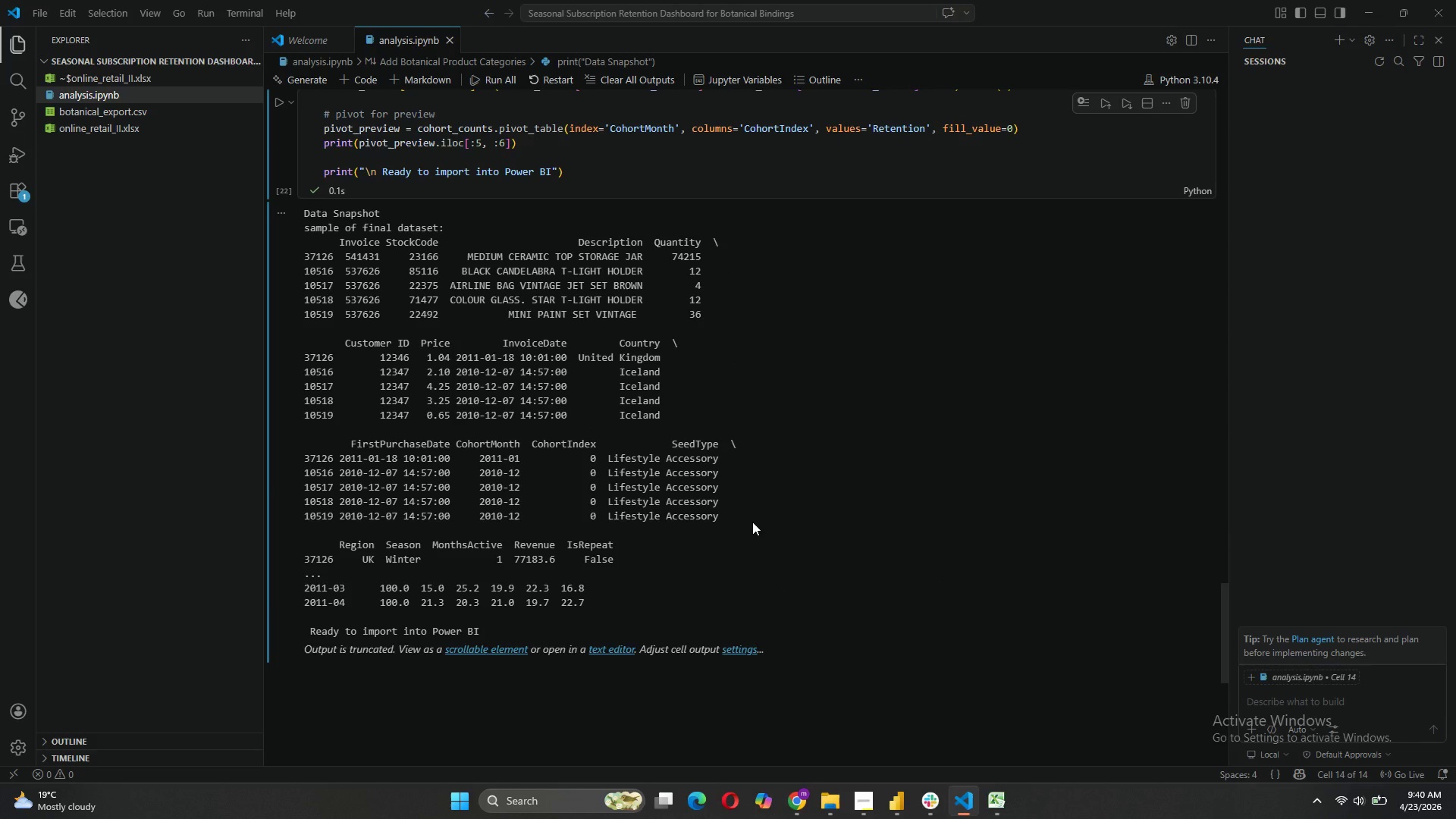 
left_click([859, 795])